 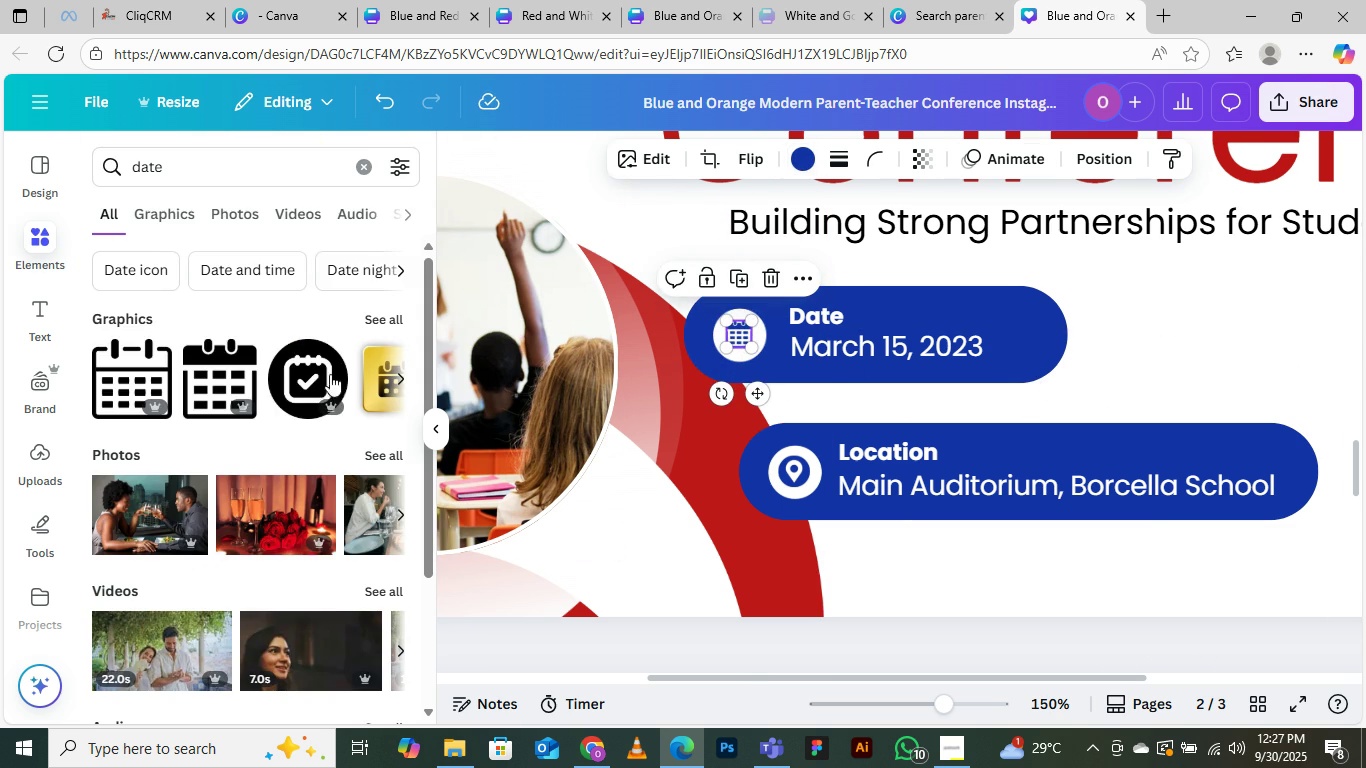 
left_click([804, 161])
 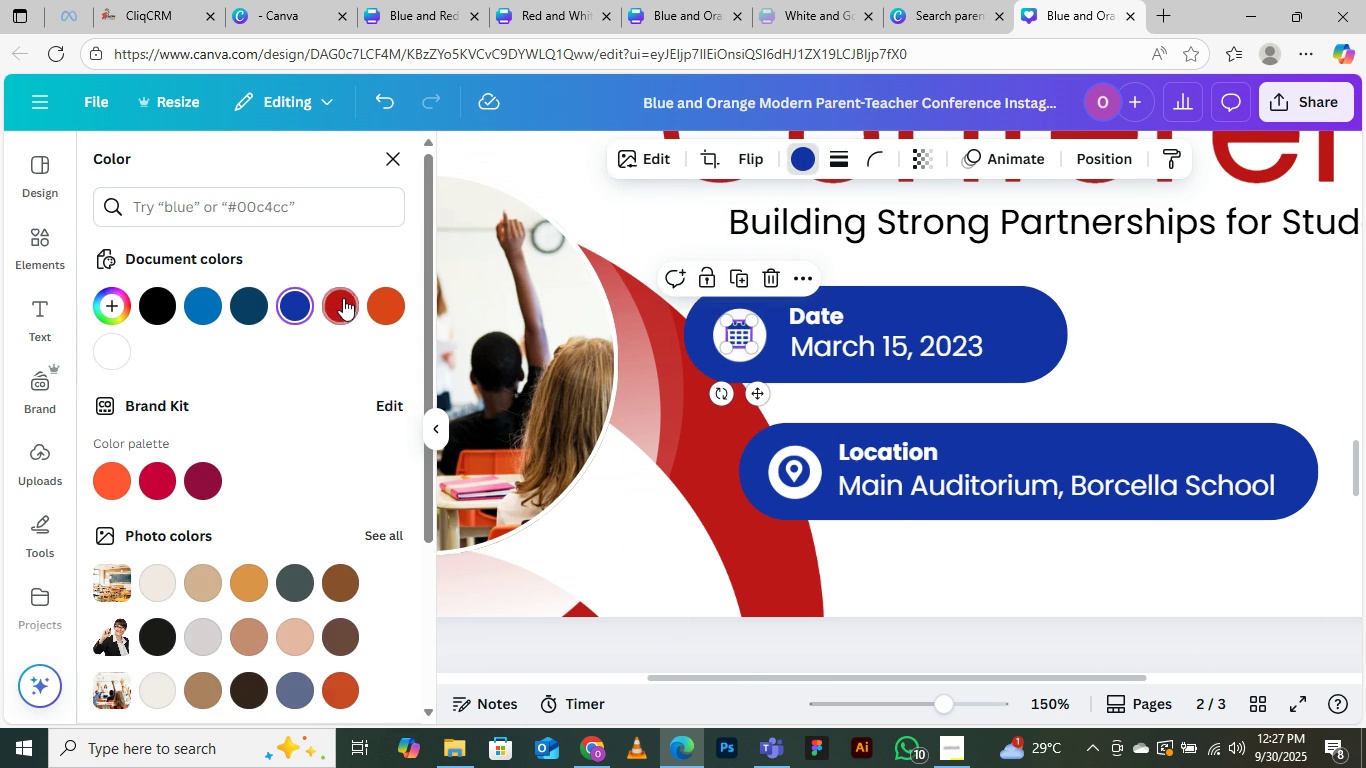 
left_click([343, 298])
 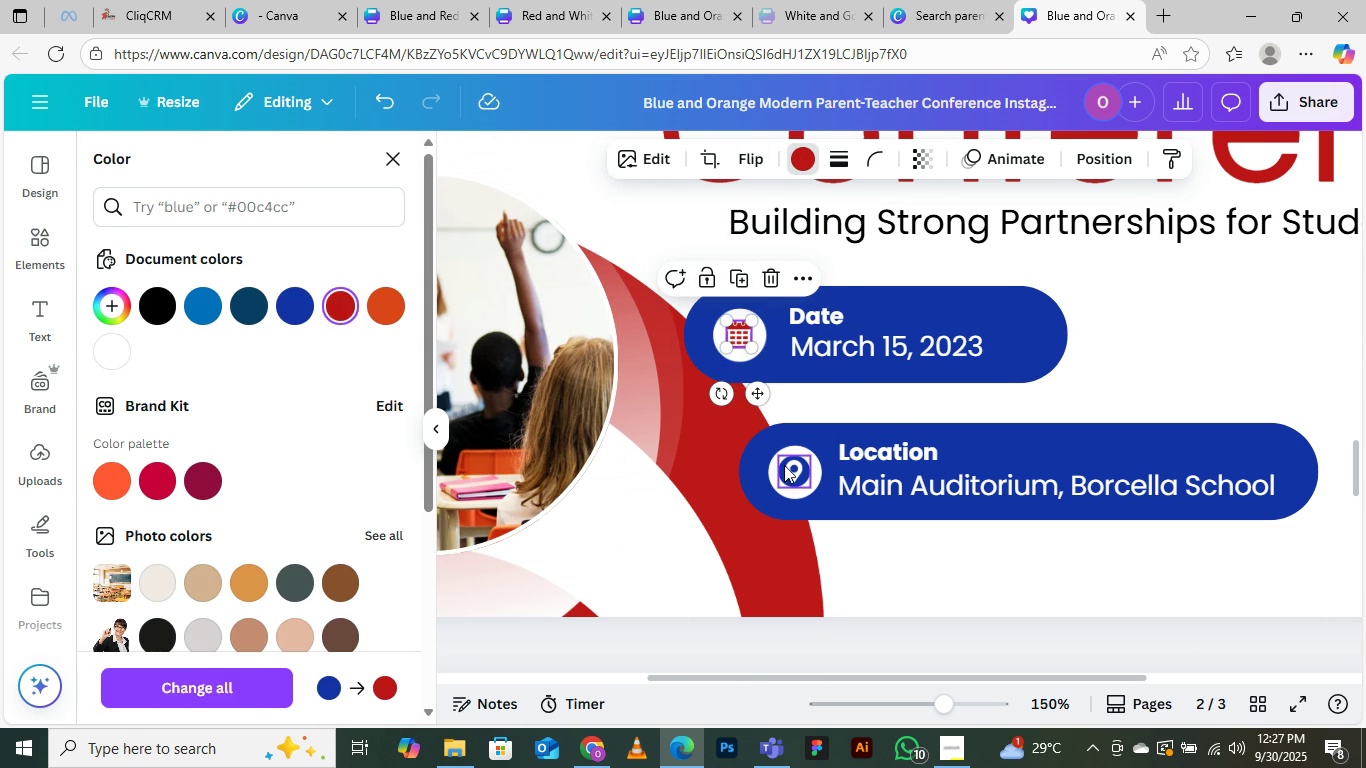 
left_click([785, 469])
 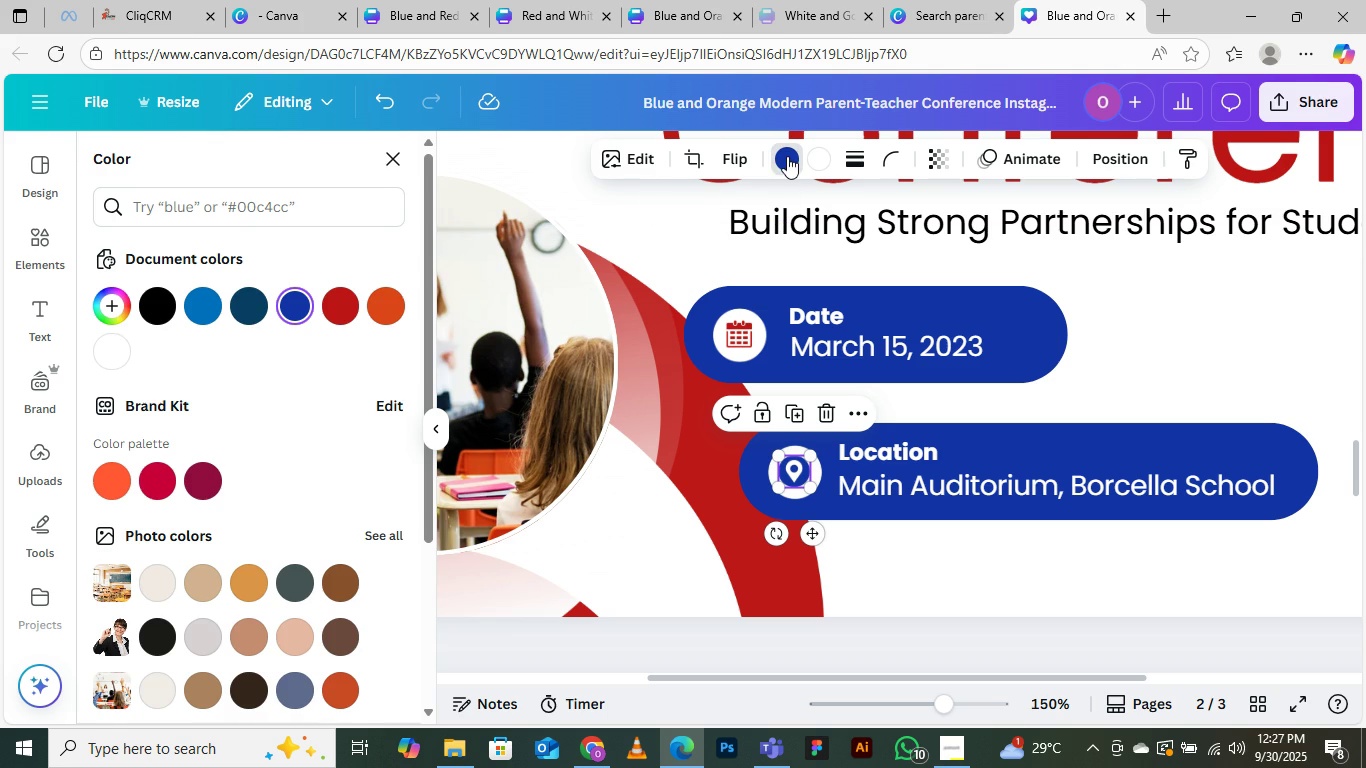 
left_click([787, 155])
 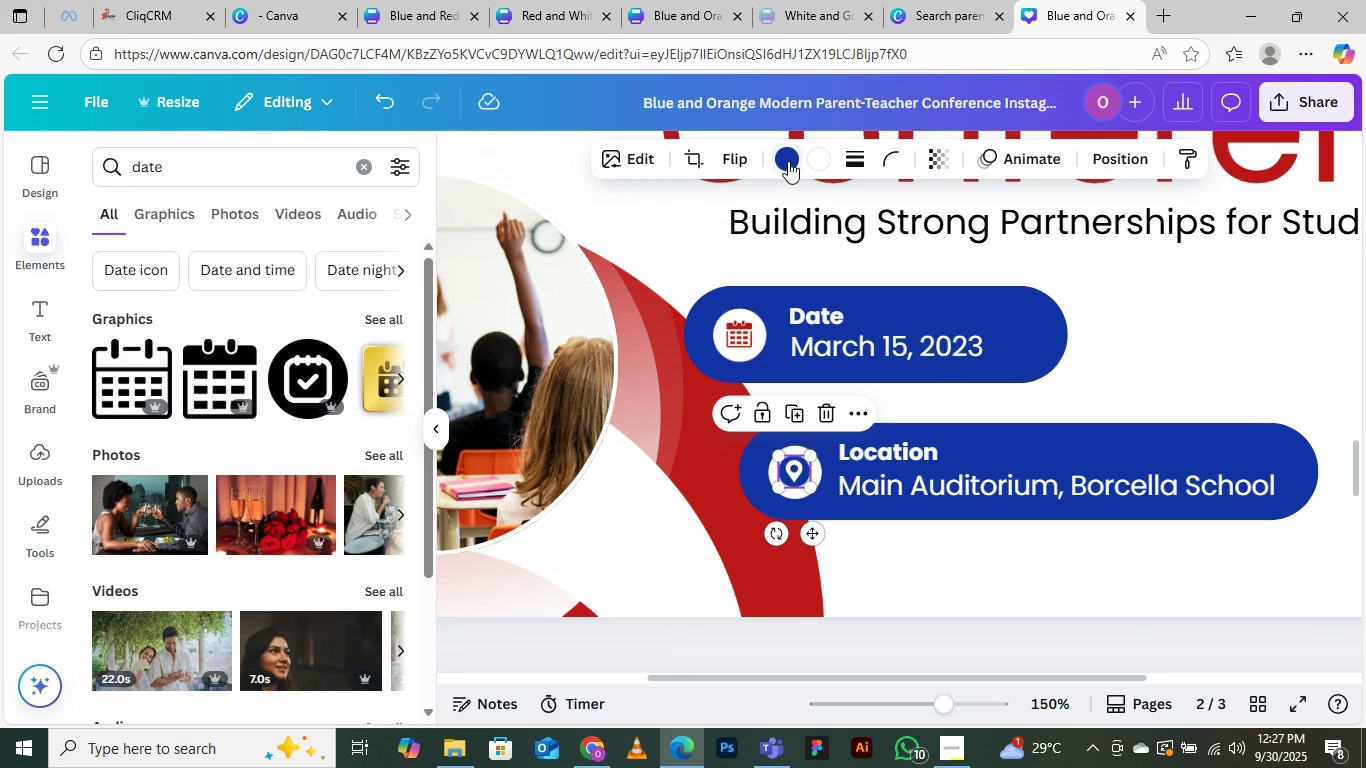 
left_click([790, 152])
 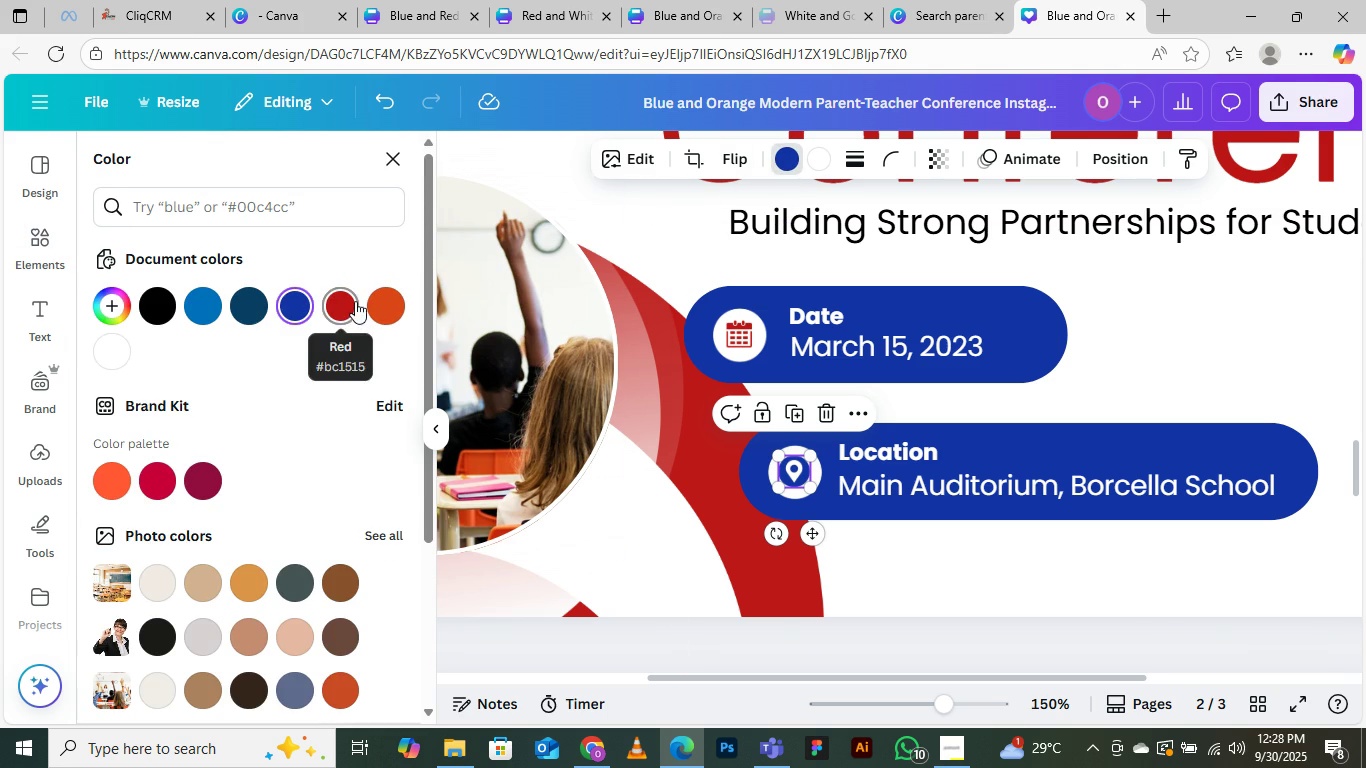 
left_click([350, 301])
 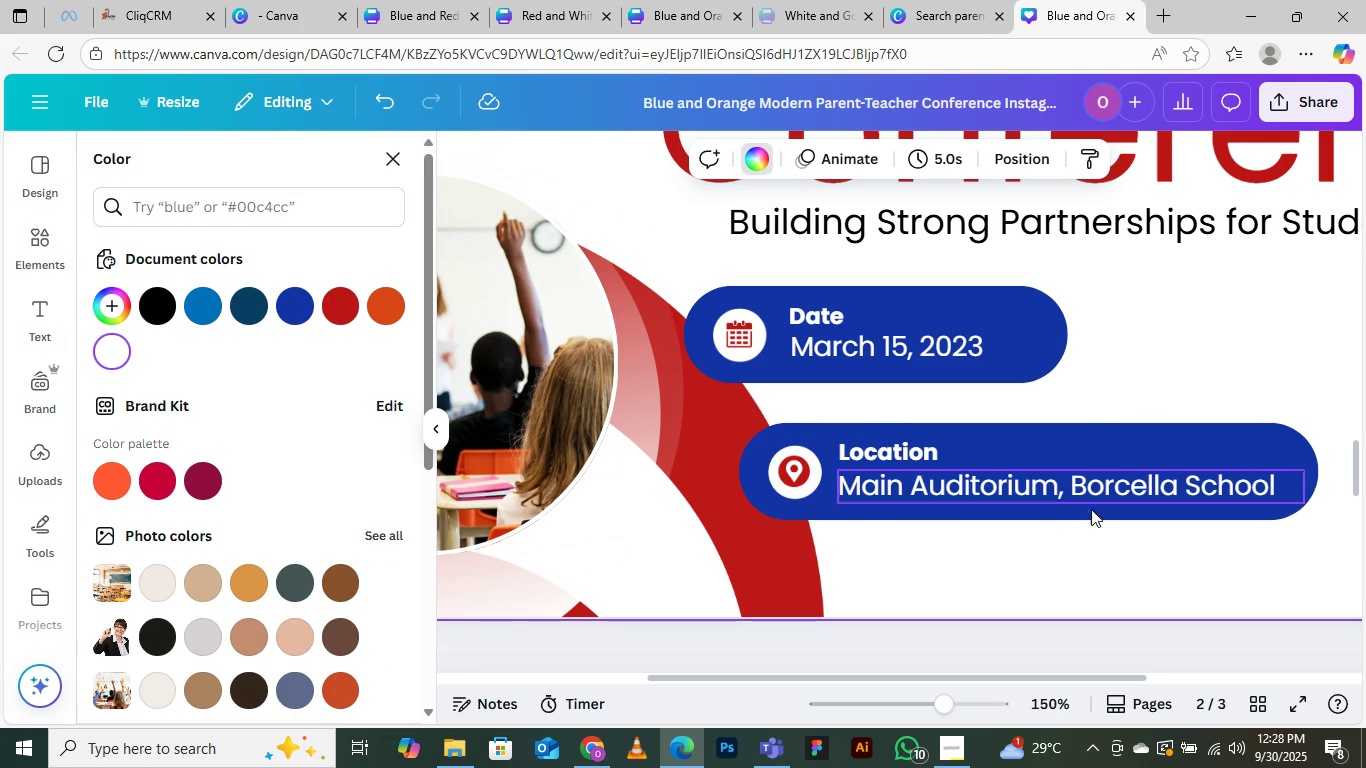 
left_click([1094, 561])